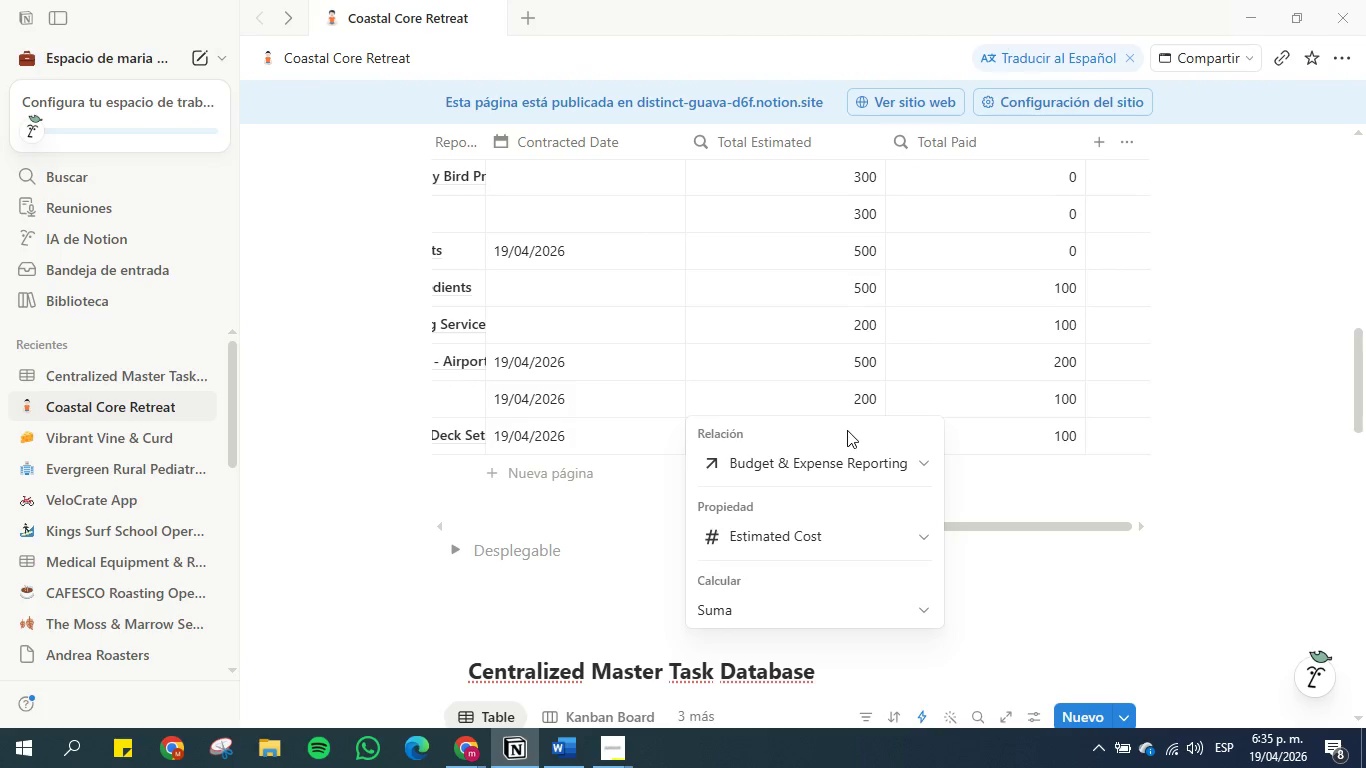 
left_click([1243, 419])
 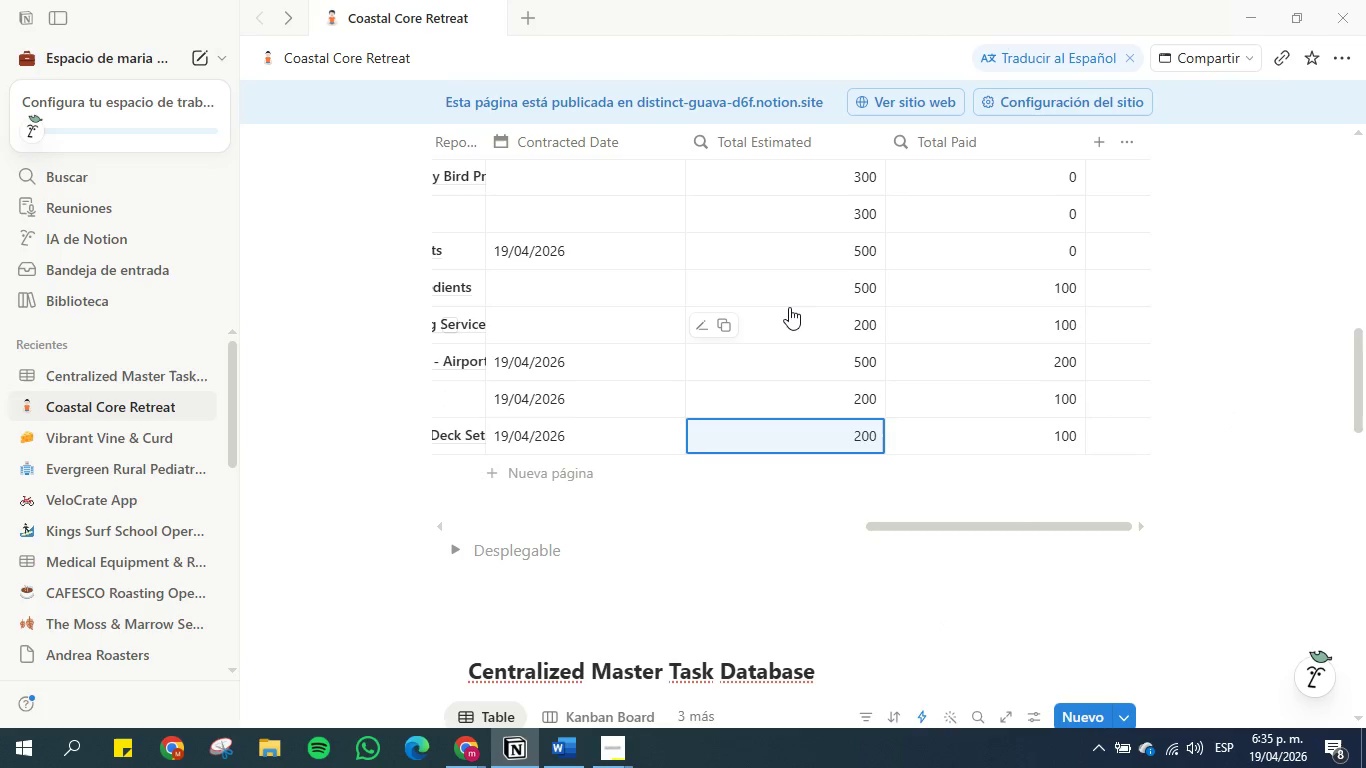 
scroll: coordinate [789, 307], scroll_direction: up, amount: 3.0
 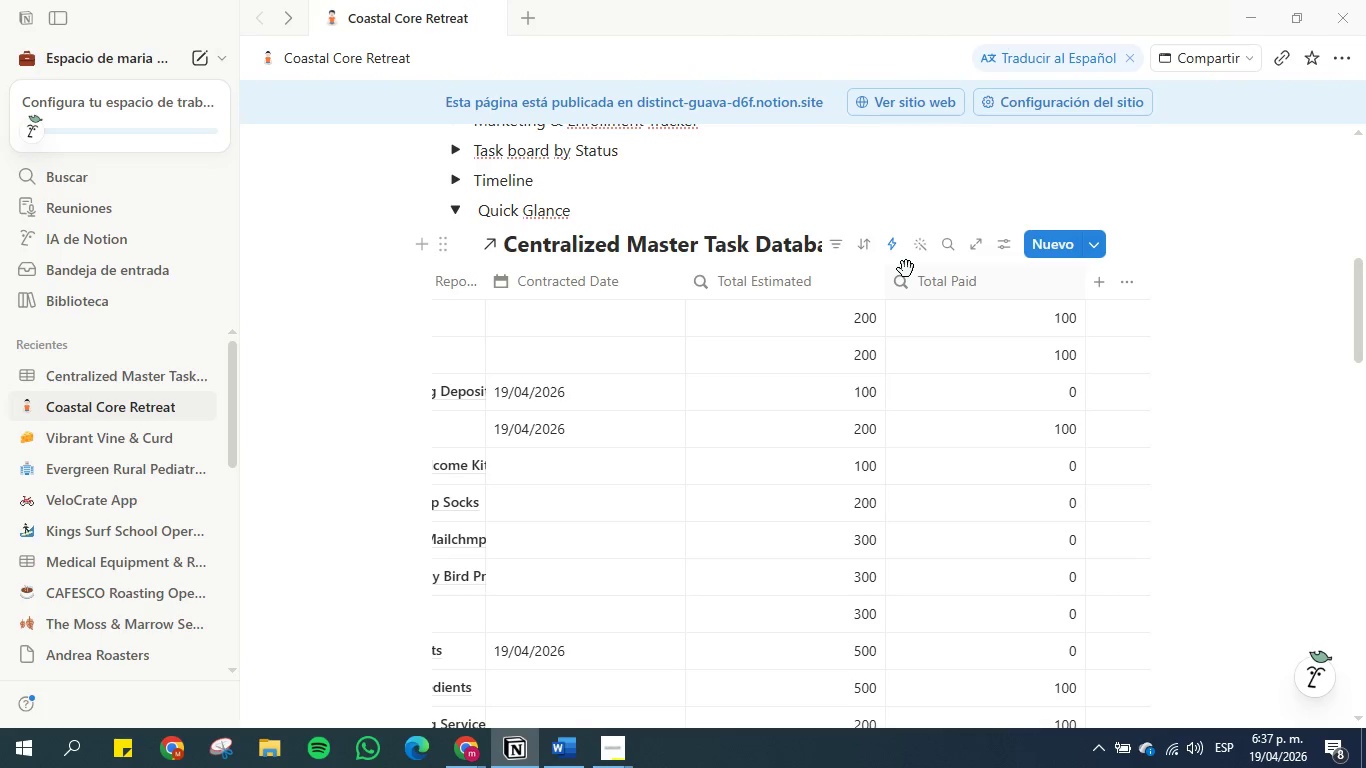 
wait(82.93)
 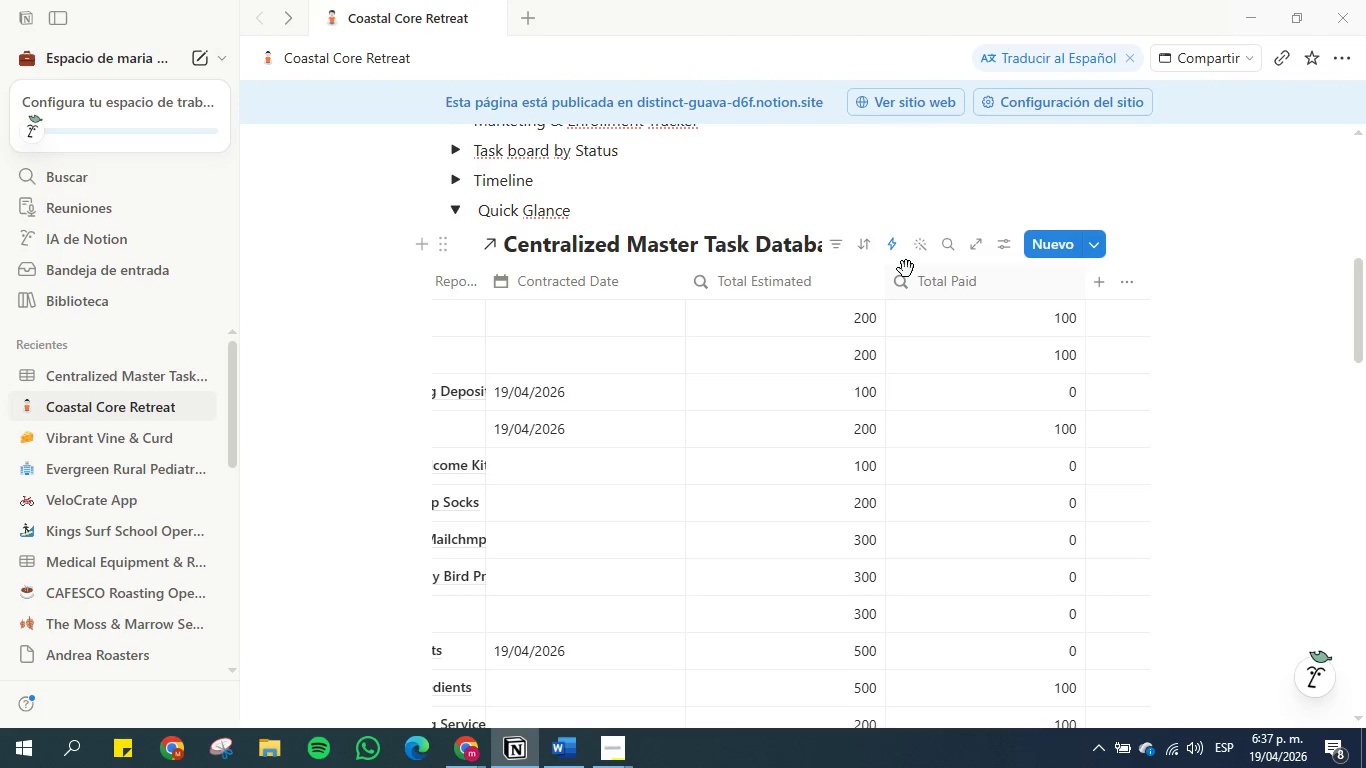 
mouse_move([451, 554])
 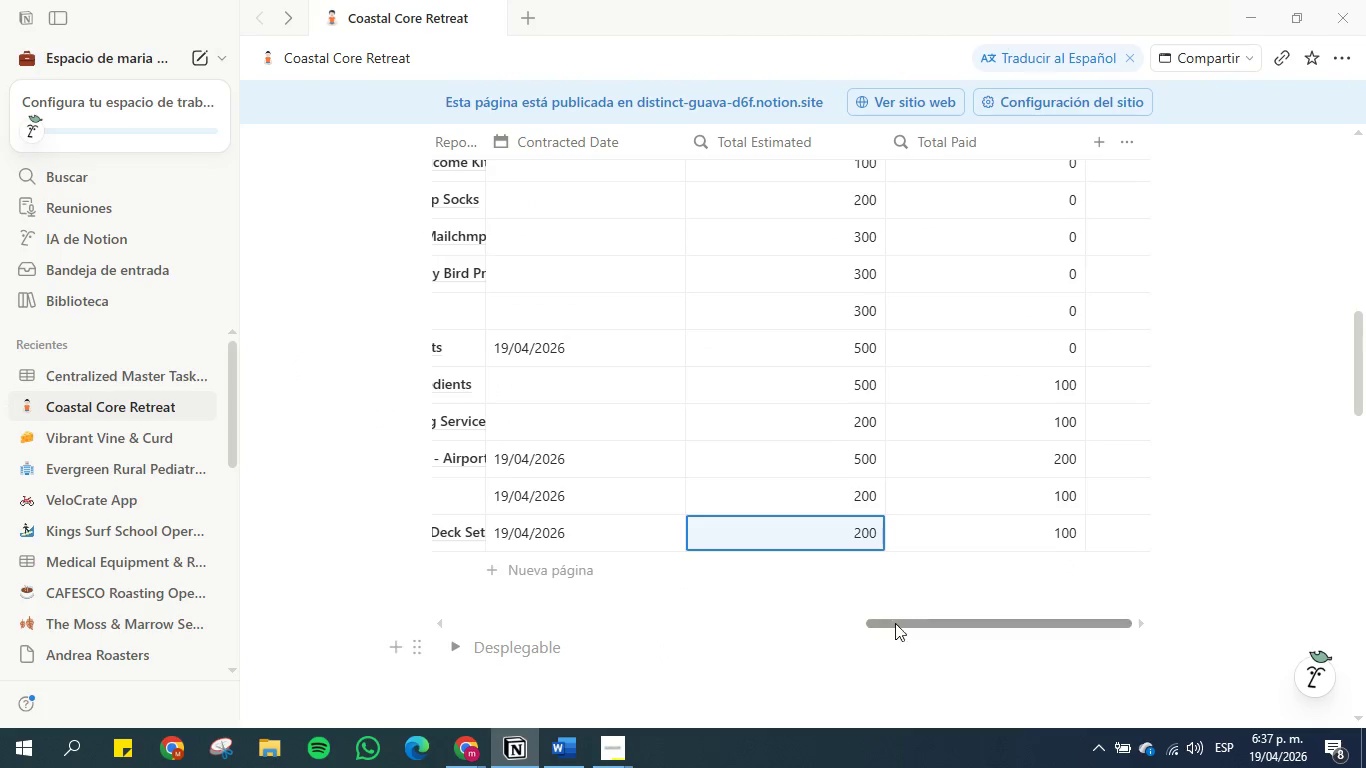 
left_click_drag(start_coordinate=[897, 621], to_coordinate=[379, 619])
 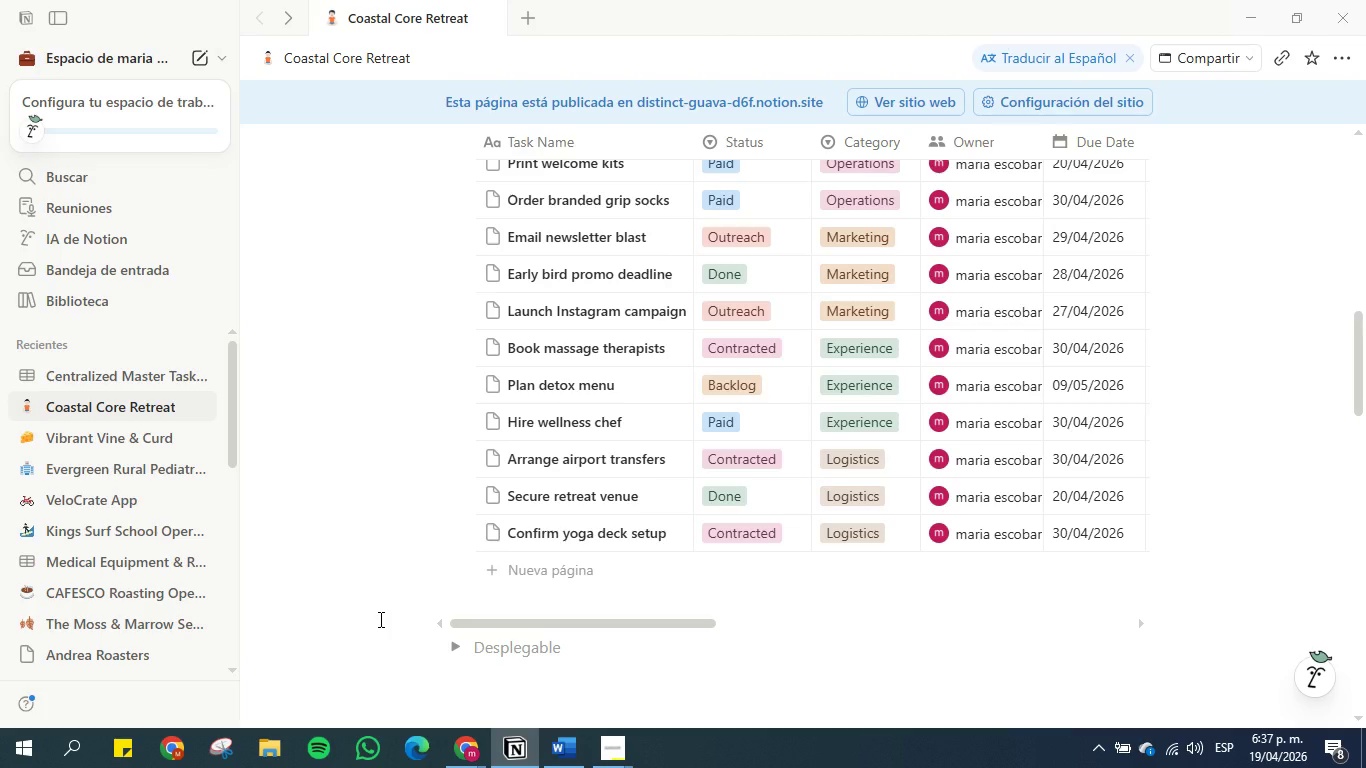 
wait(35.47)
 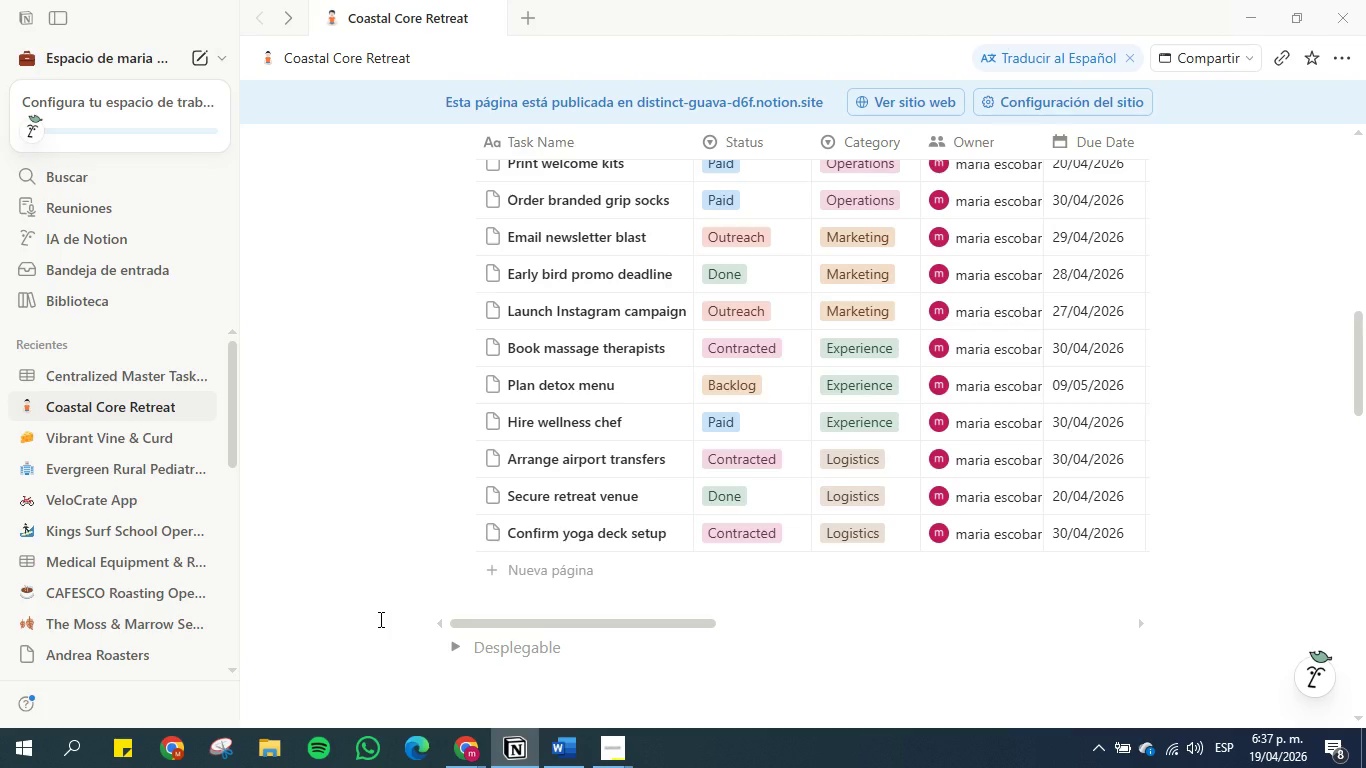 
scroll: coordinate [376, 320], scroll_direction: down, amount: 1.0
 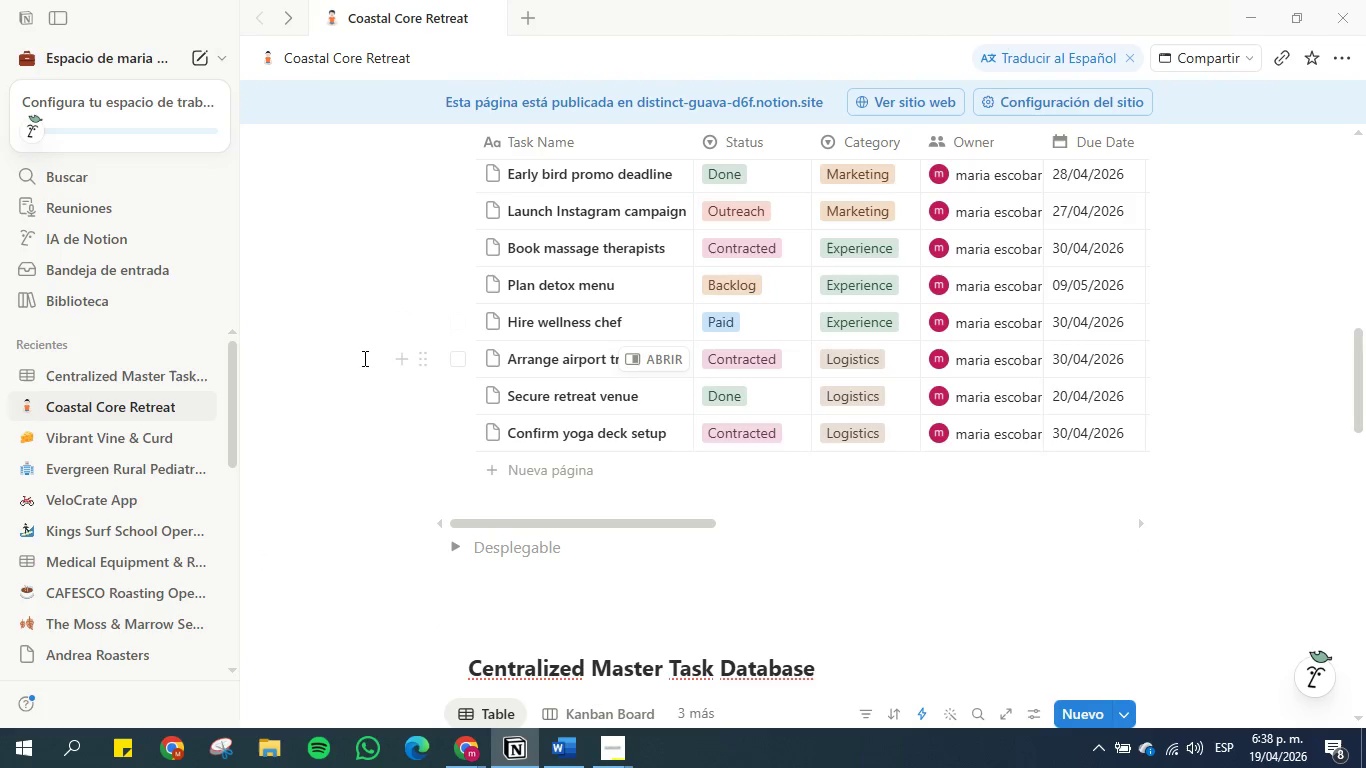 
scroll: coordinate [363, 356], scroll_direction: up, amount: 1.0
 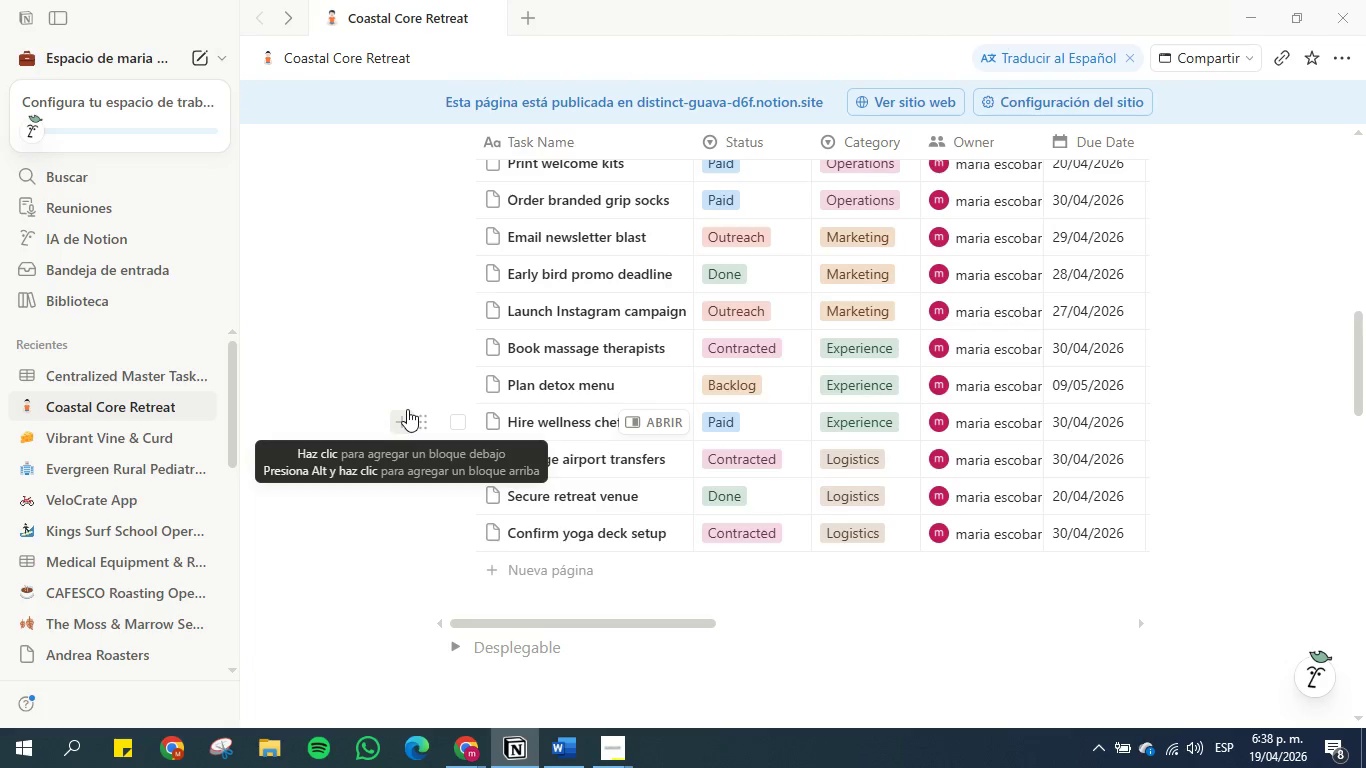 
wait(41.42)
 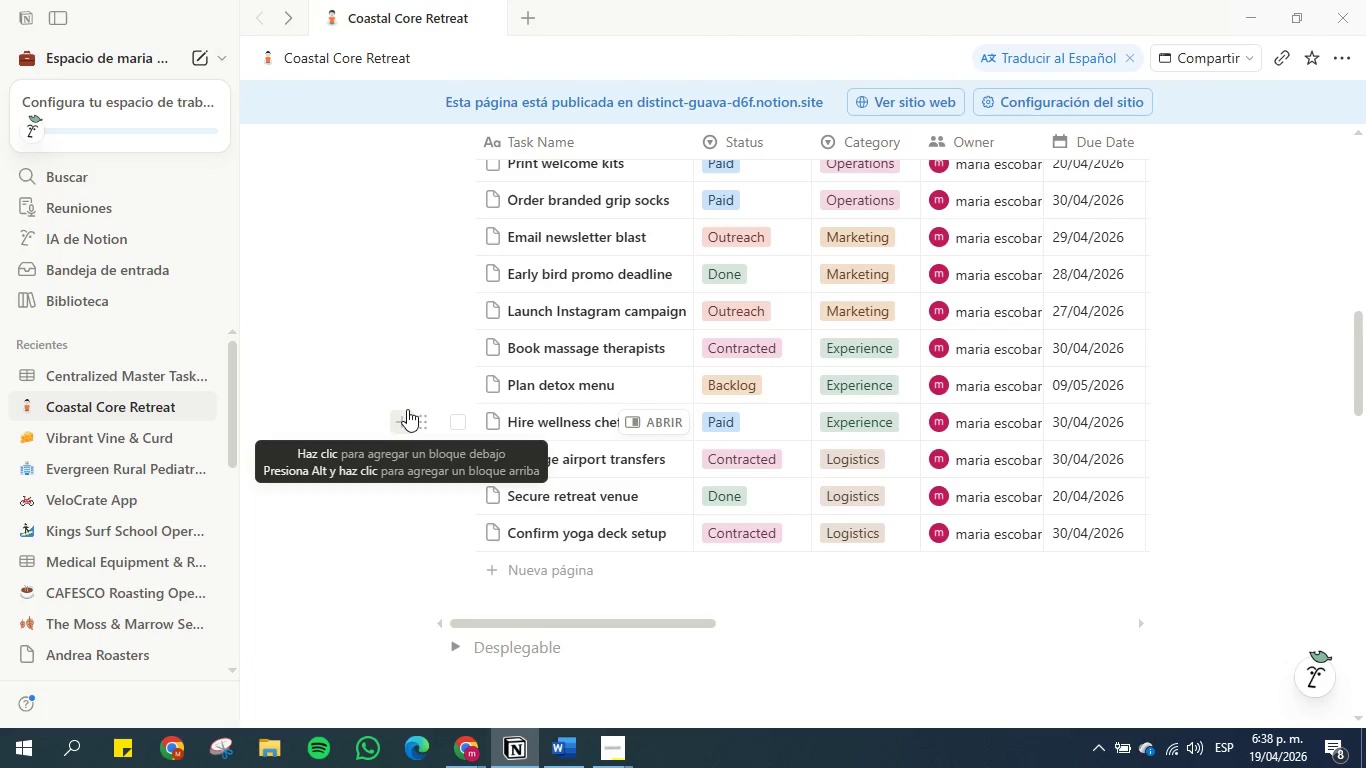 
scroll: coordinate [900, 463], scroll_direction: down, amount: 1.0
 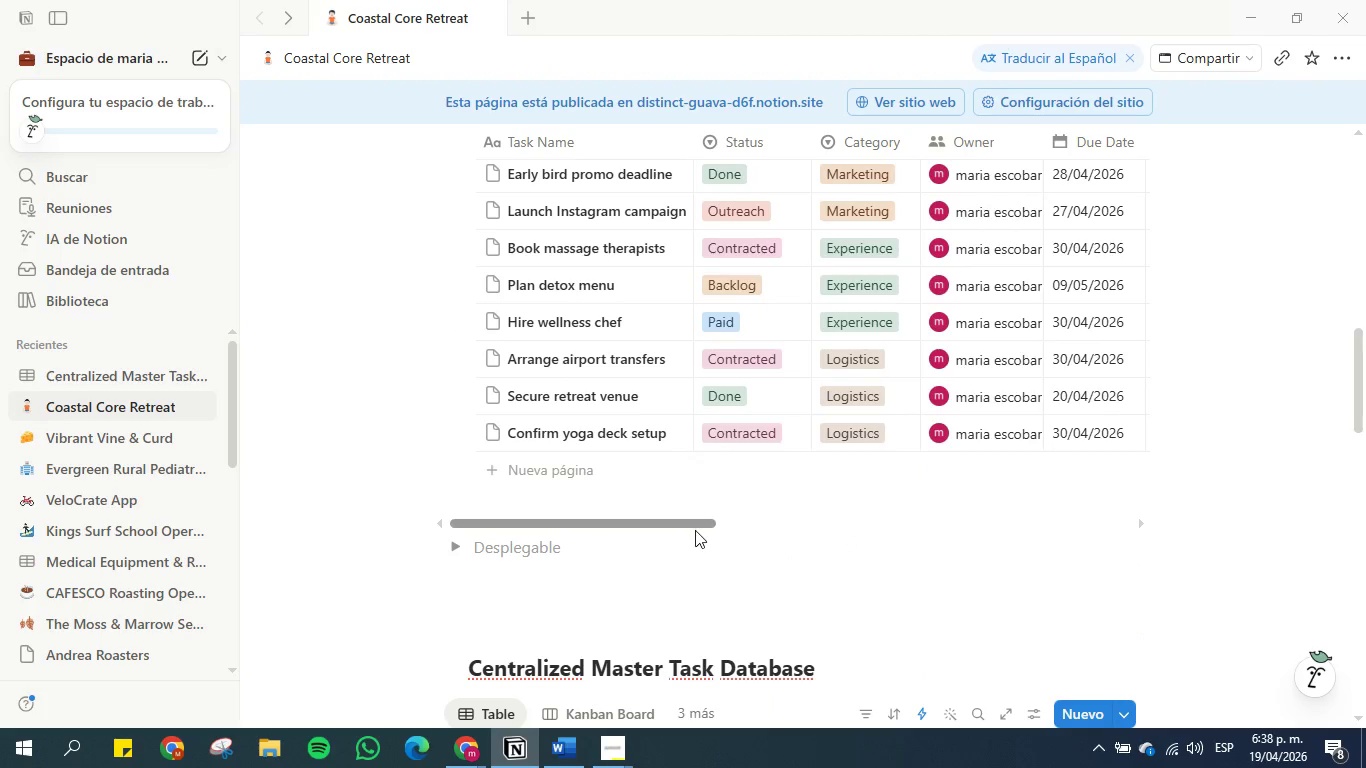 
left_click_drag(start_coordinate=[694, 525], to_coordinate=[1203, 488])
 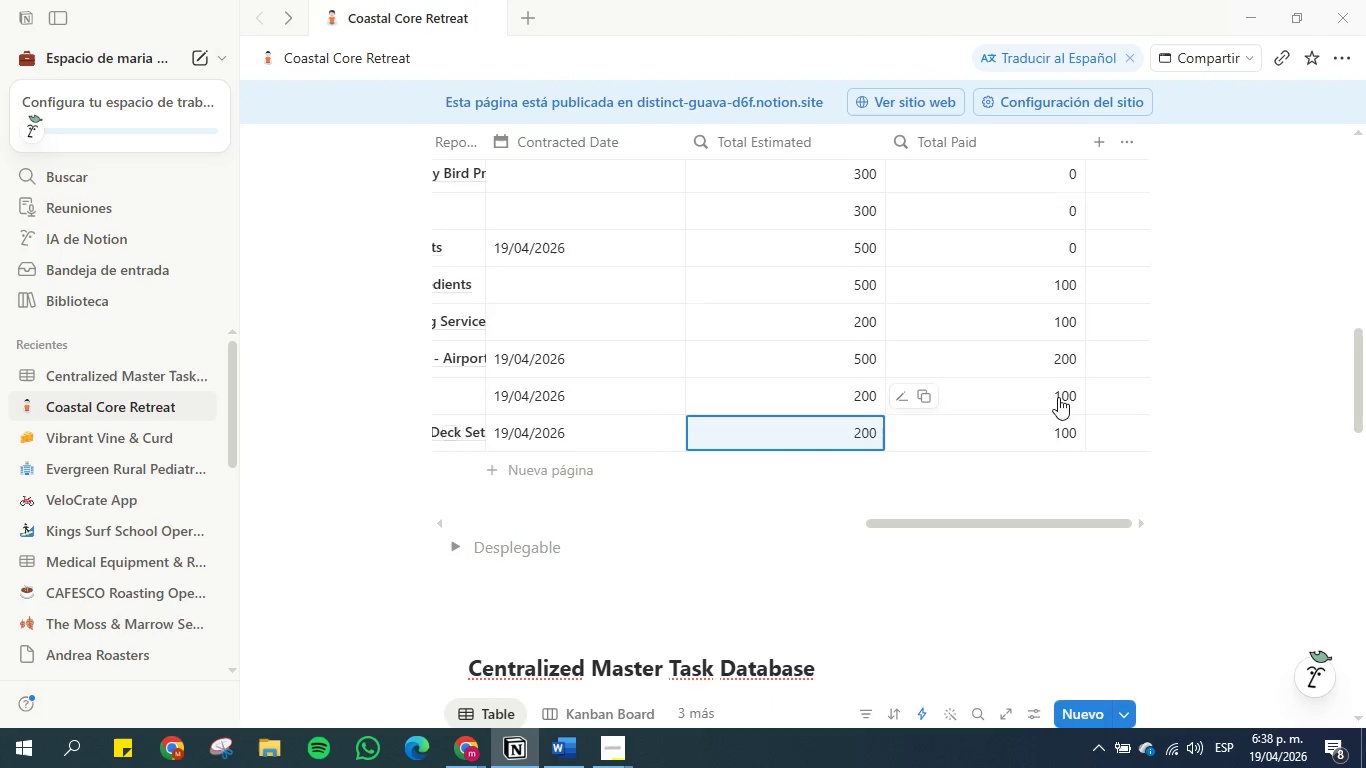 
scroll: coordinate [987, 343], scroll_direction: up, amount: 4.0
 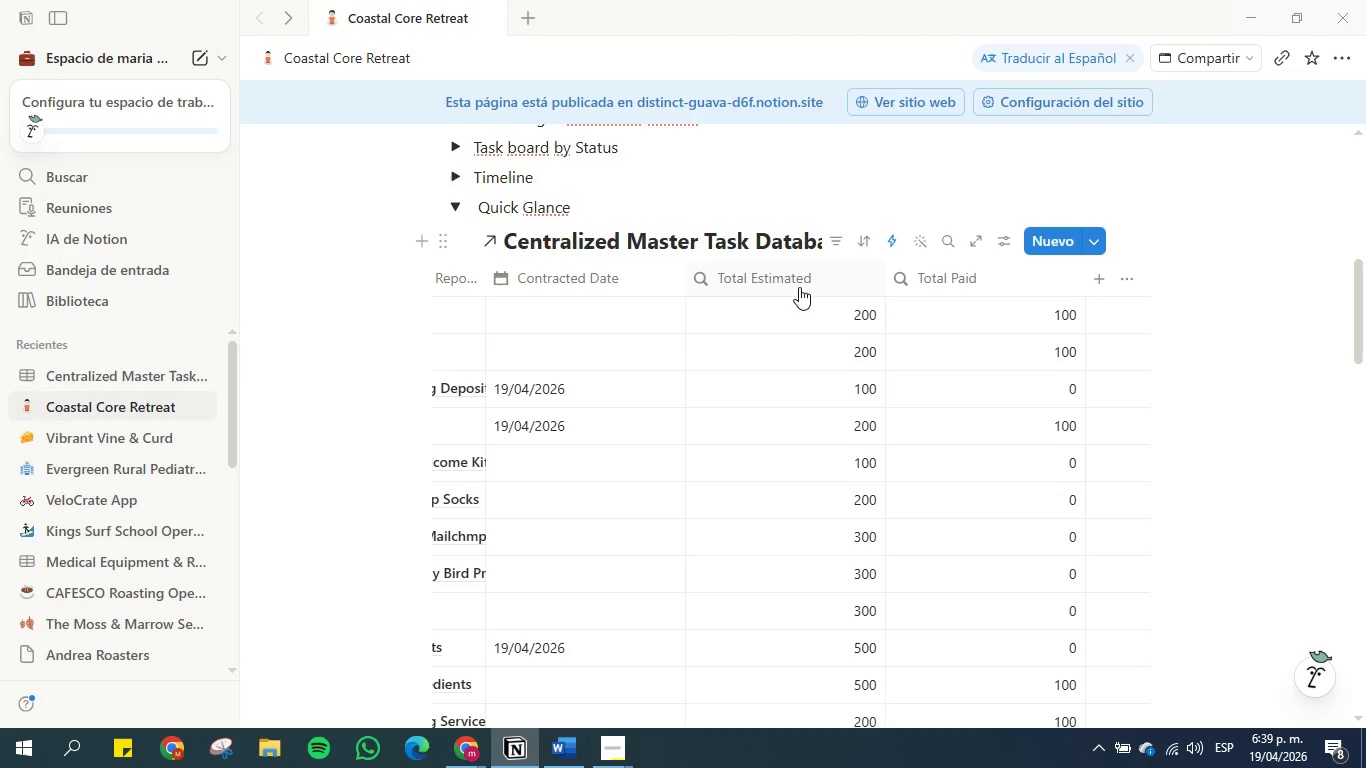 
wait(16.41)
 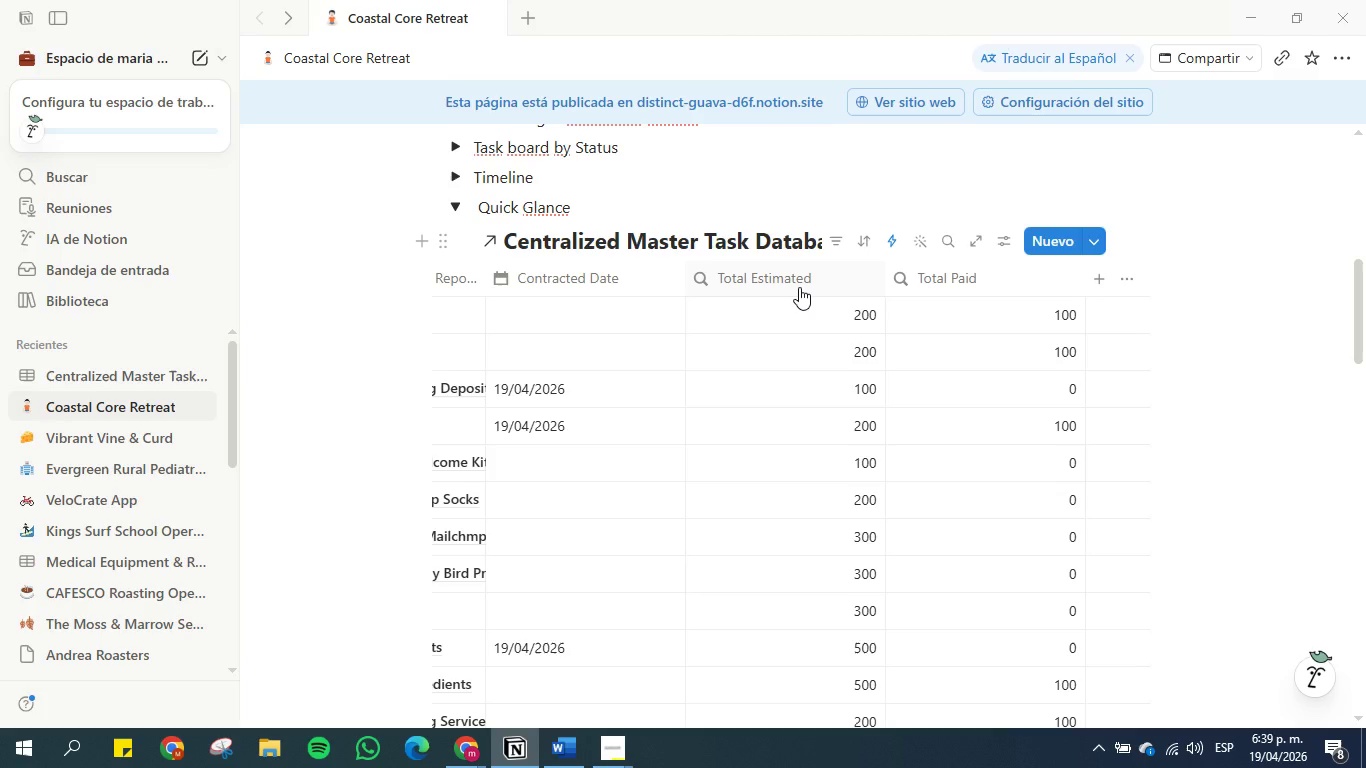 
scroll: coordinate [614, 342], scroll_direction: up, amount: 2.0
 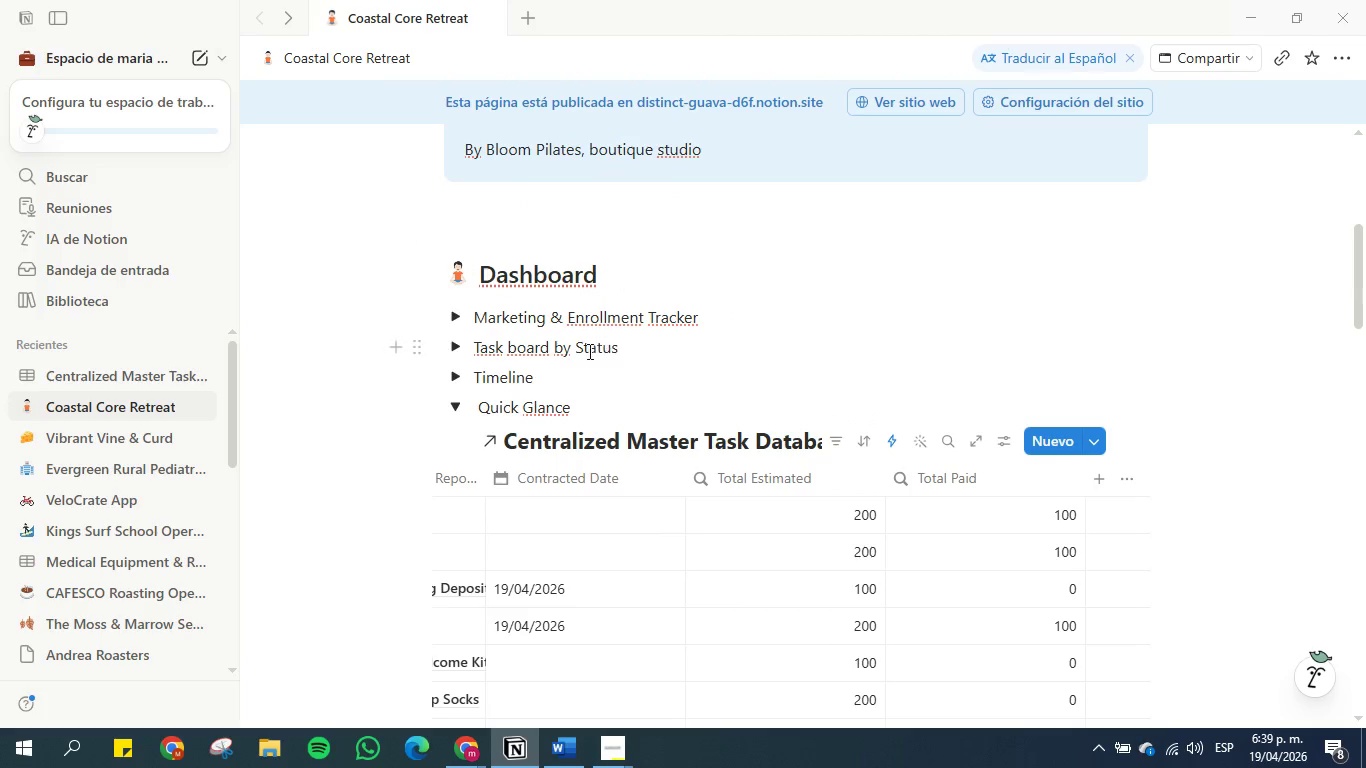 
scroll: coordinate [581, 356], scroll_direction: down, amount: 1.0
 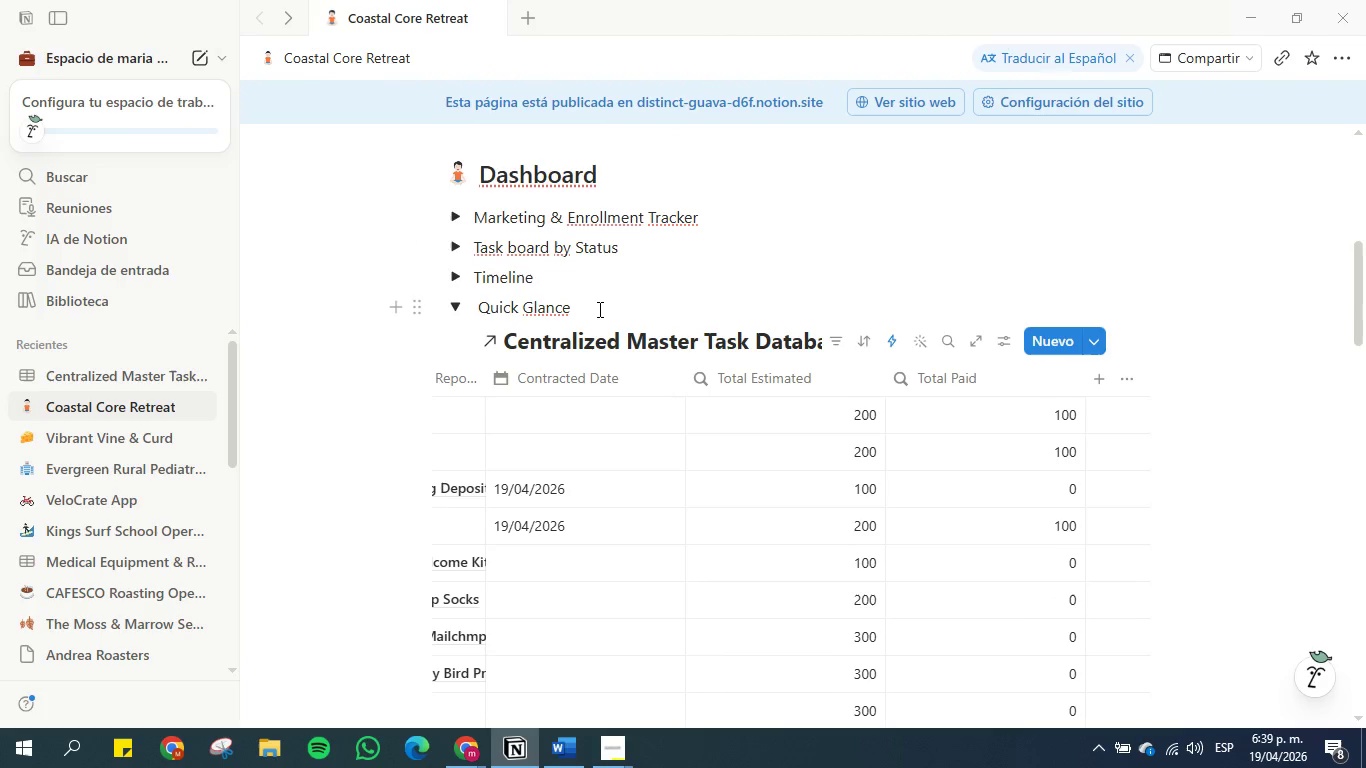 
left_click([604, 309])
 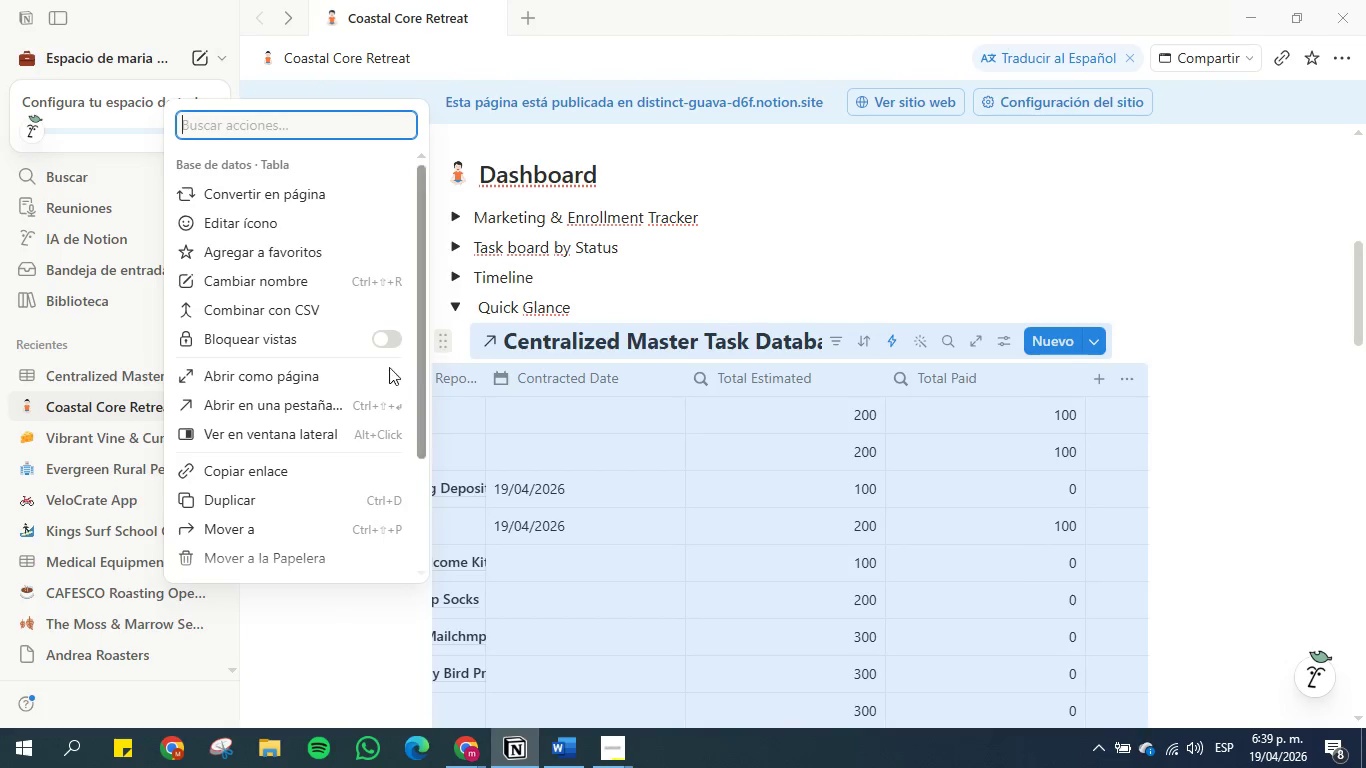 
left_click([240, 560])
 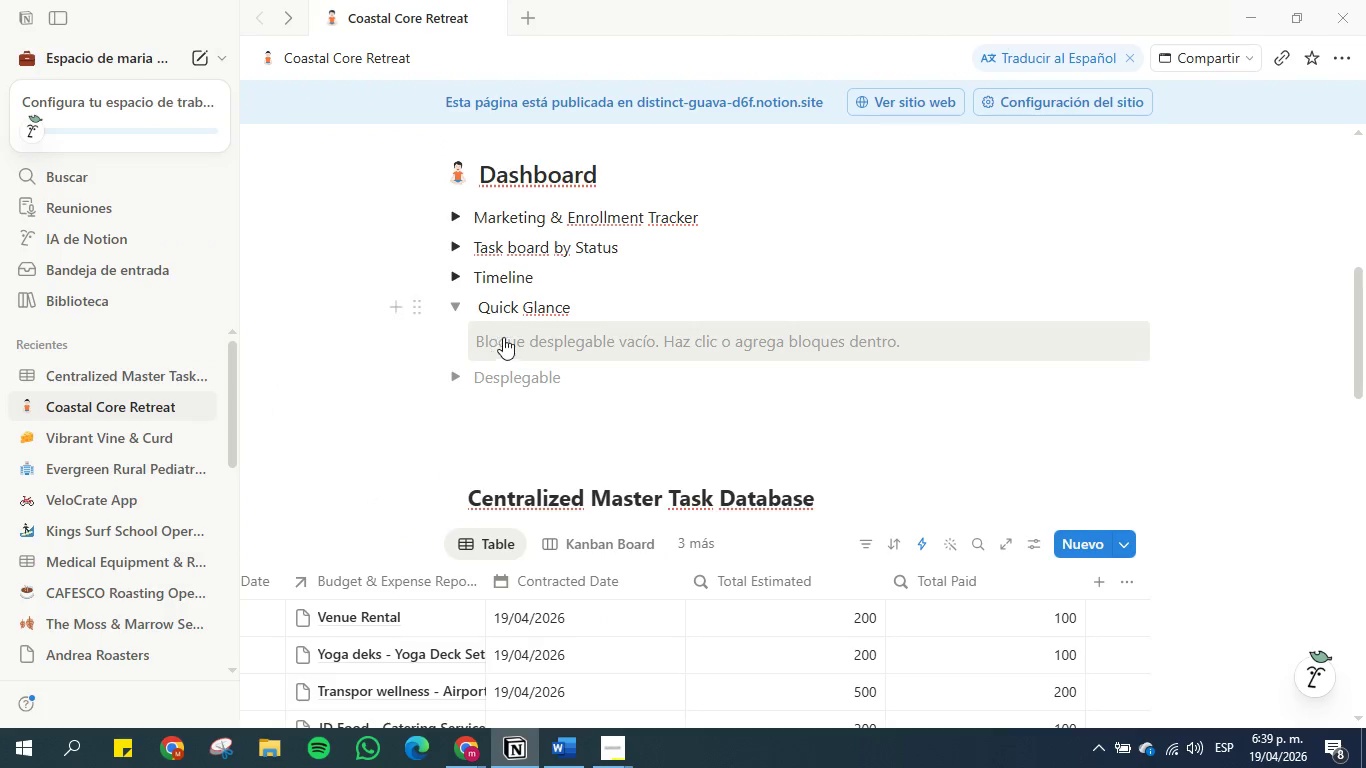 
left_click([510, 333])
 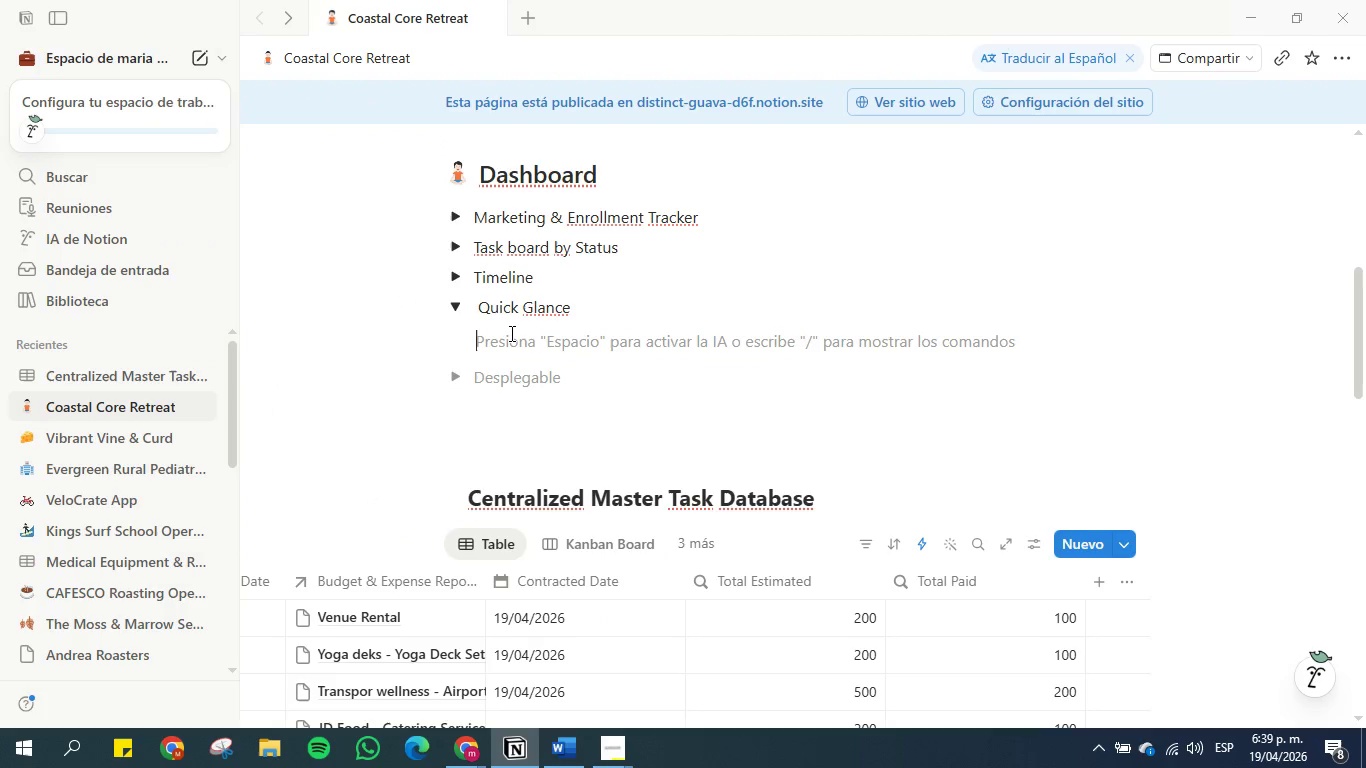 
type(&tab)
 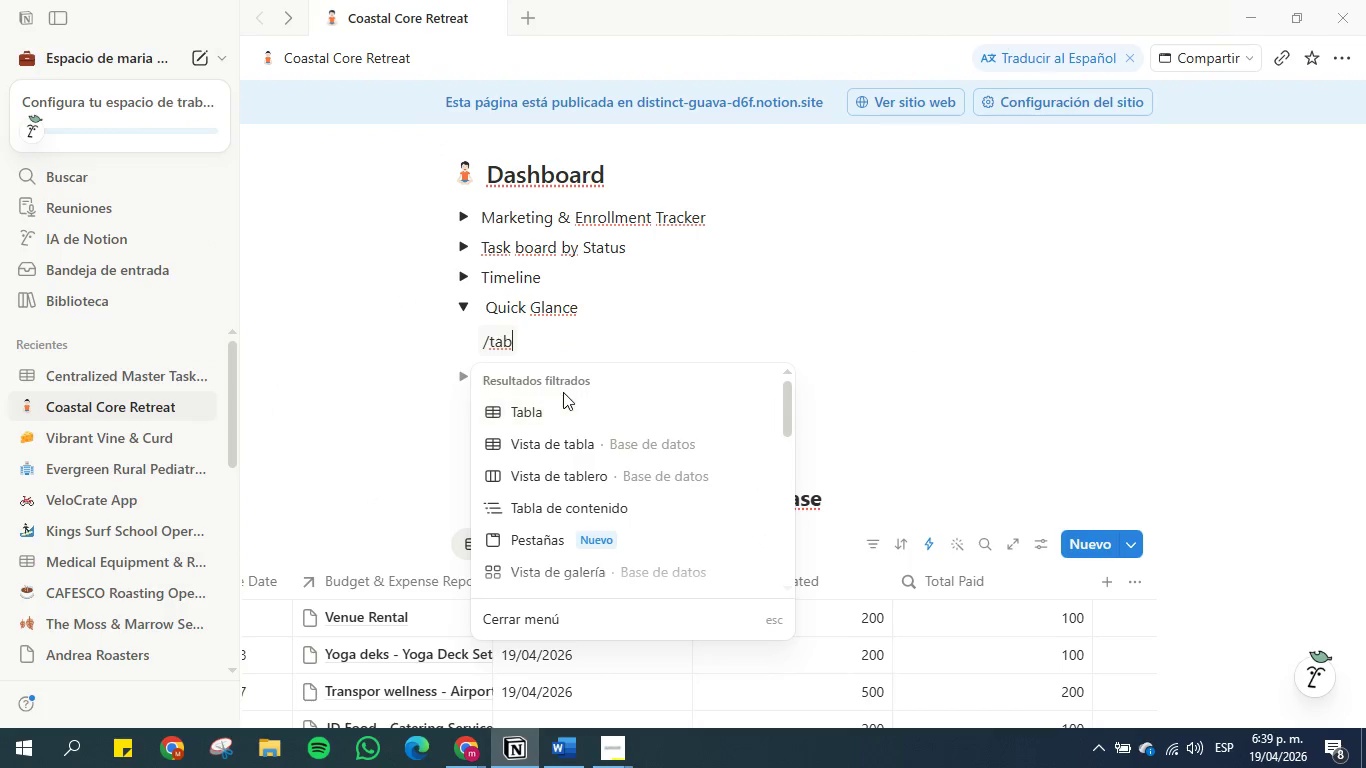 
left_click([562, 413])
 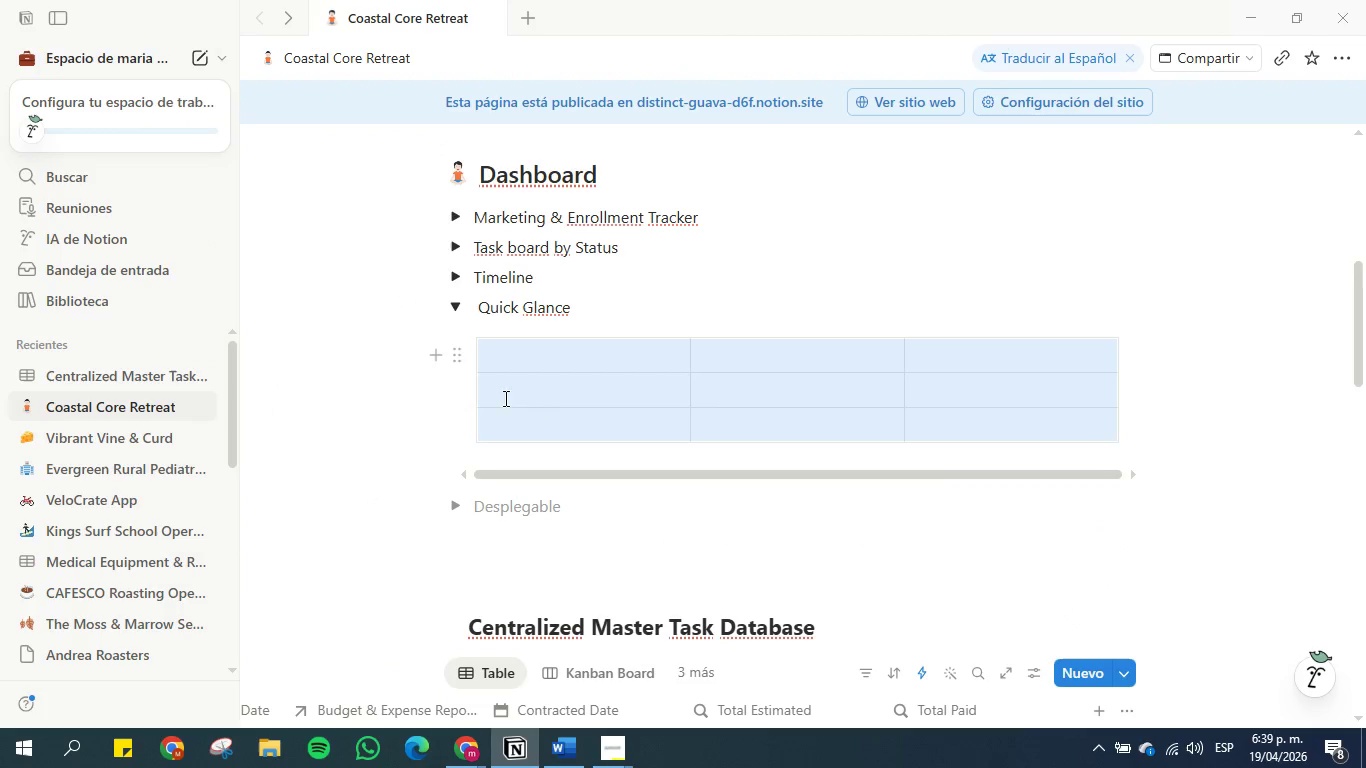 
mouse_move([488, 359])
 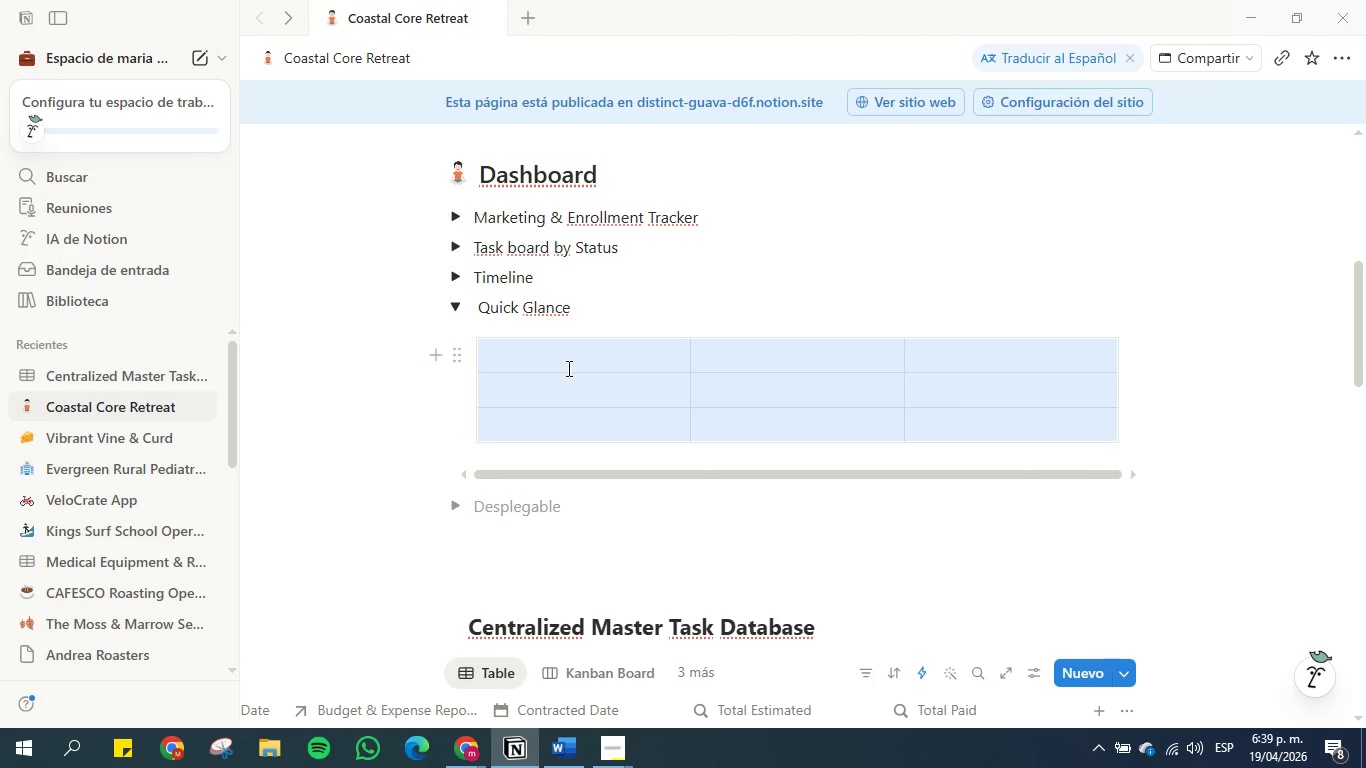 
left_click([568, 366])
 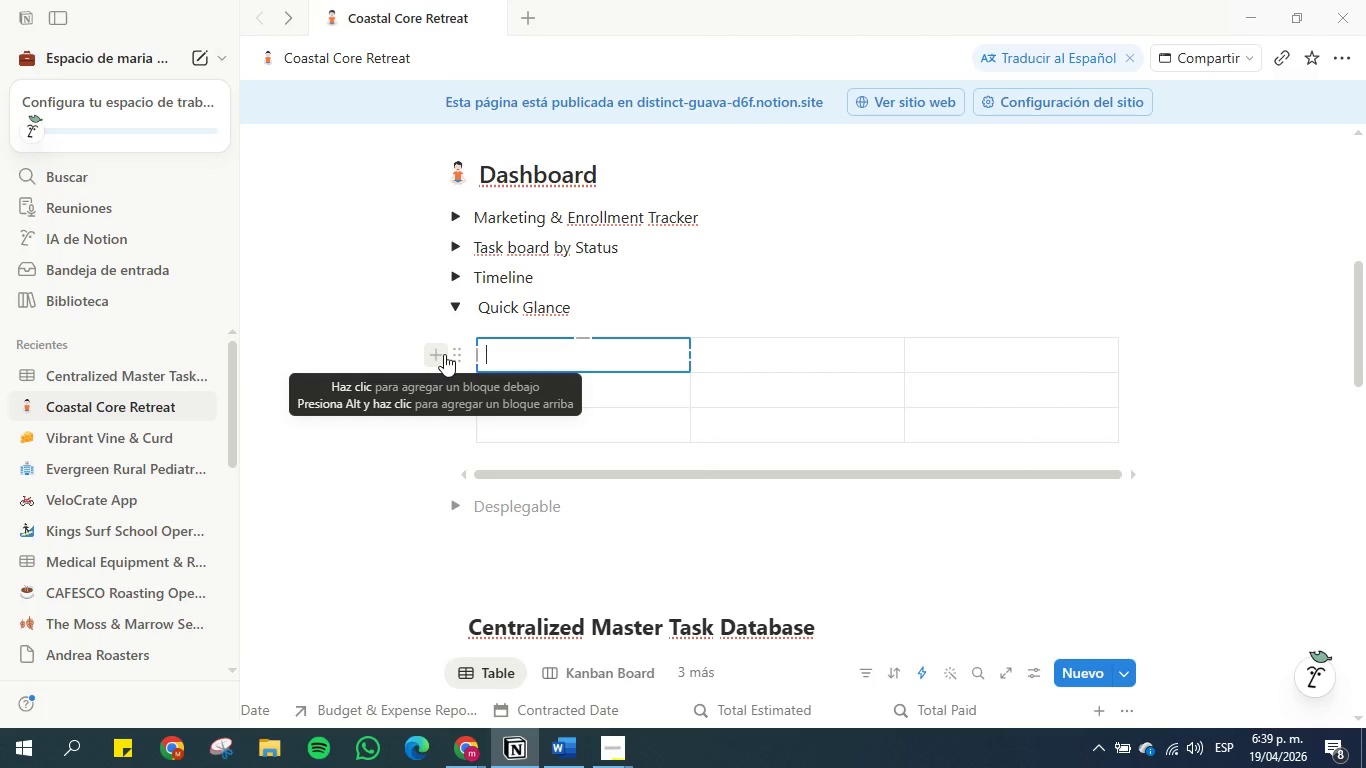 
wait(36.86)
 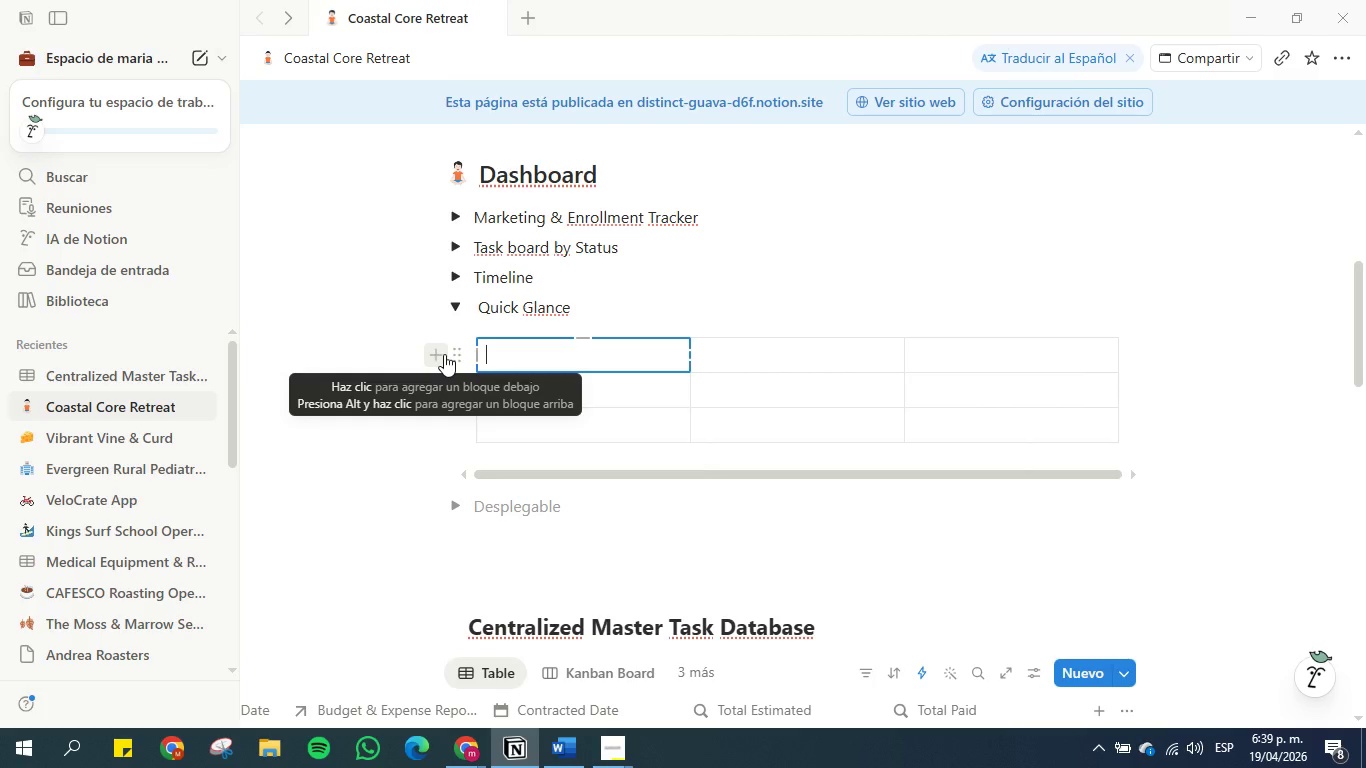 
scroll: coordinate [619, 525], scroll_direction: down, amount: 7.0
 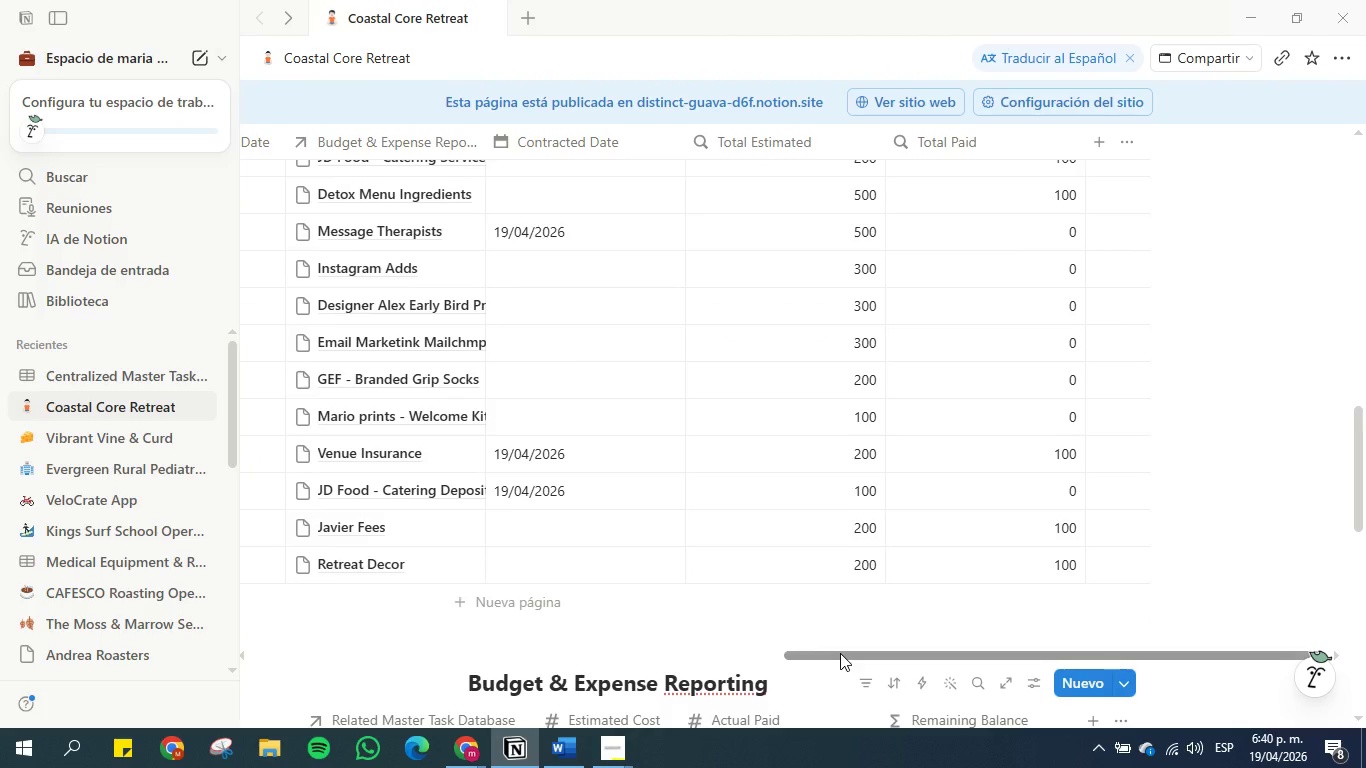 
left_click_drag(start_coordinate=[840, 653], to_coordinate=[905, 647])
 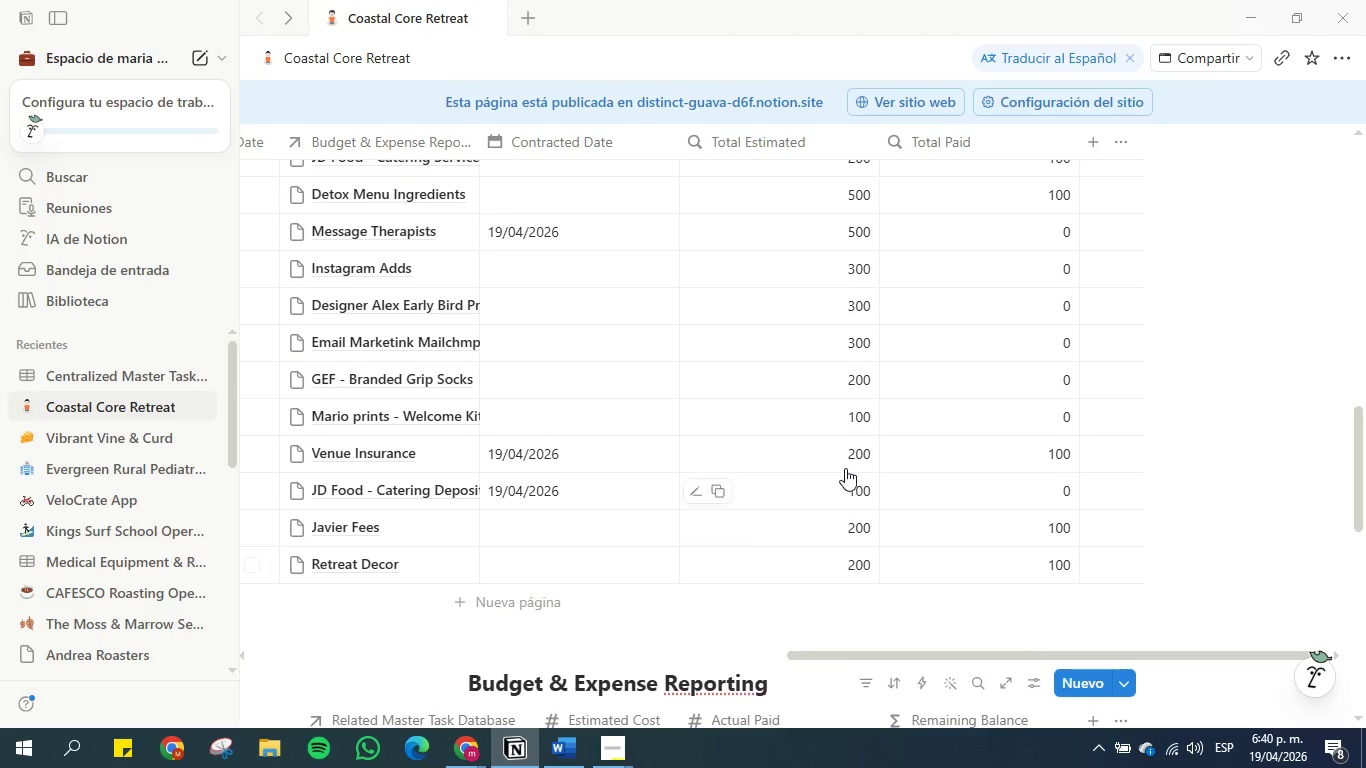 
scroll: coordinate [845, 467], scroll_direction: up, amount: 2.0
 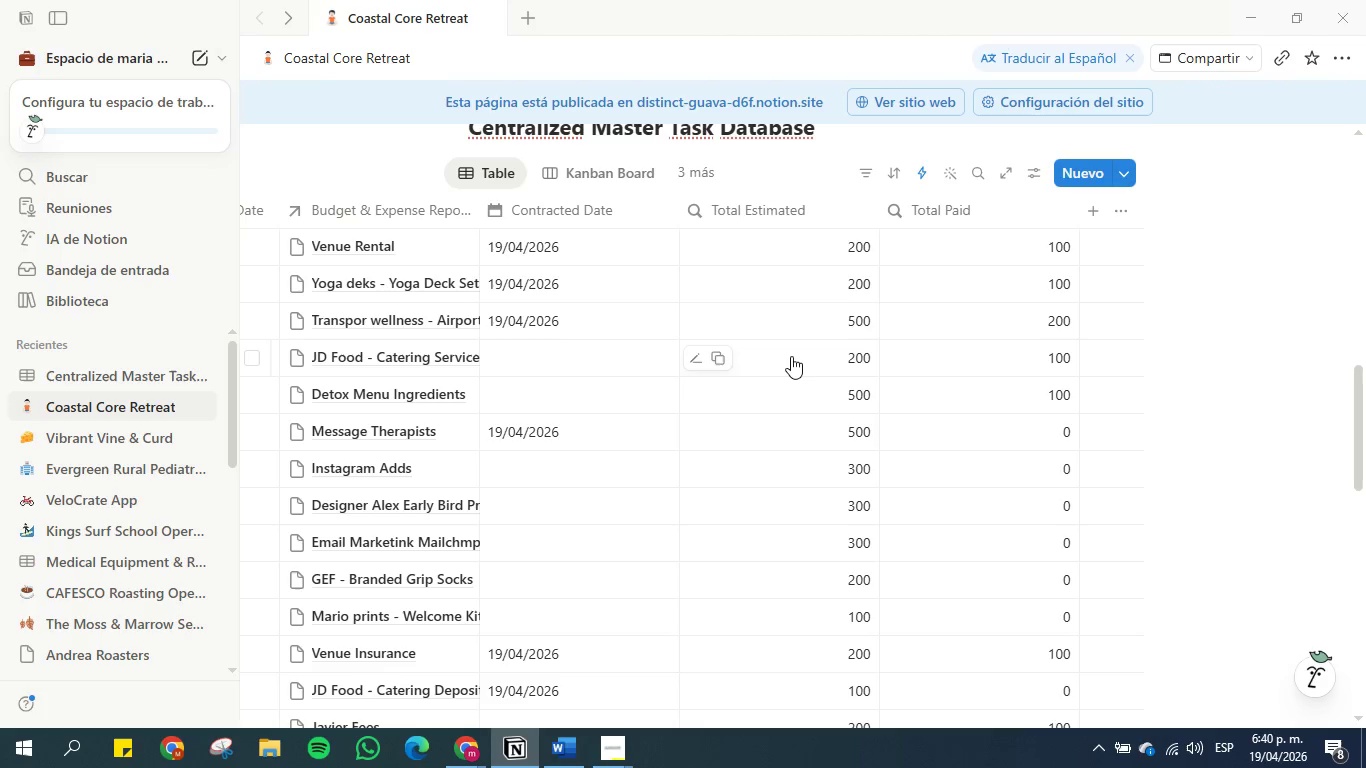 
wait(43.24)
 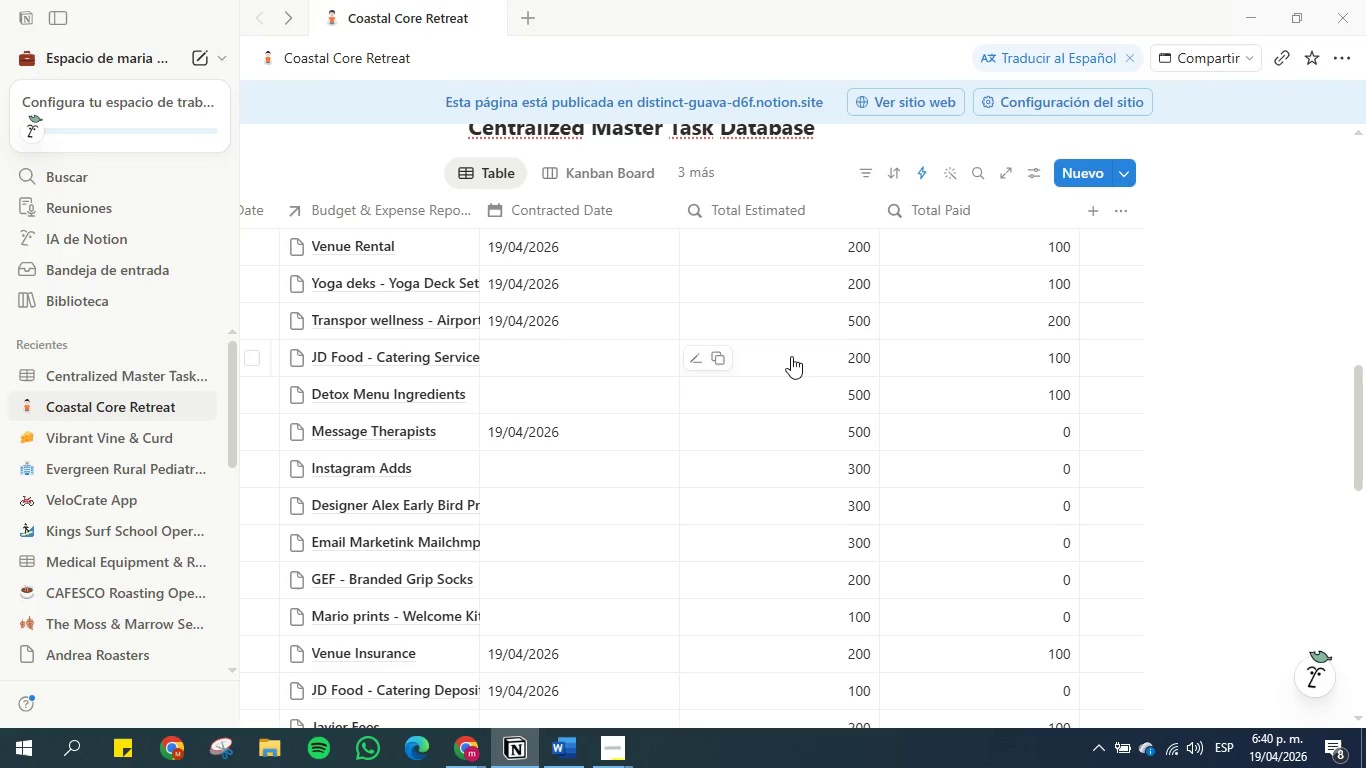 
scroll: coordinate [810, 318], scroll_direction: down, amount: 6.0
 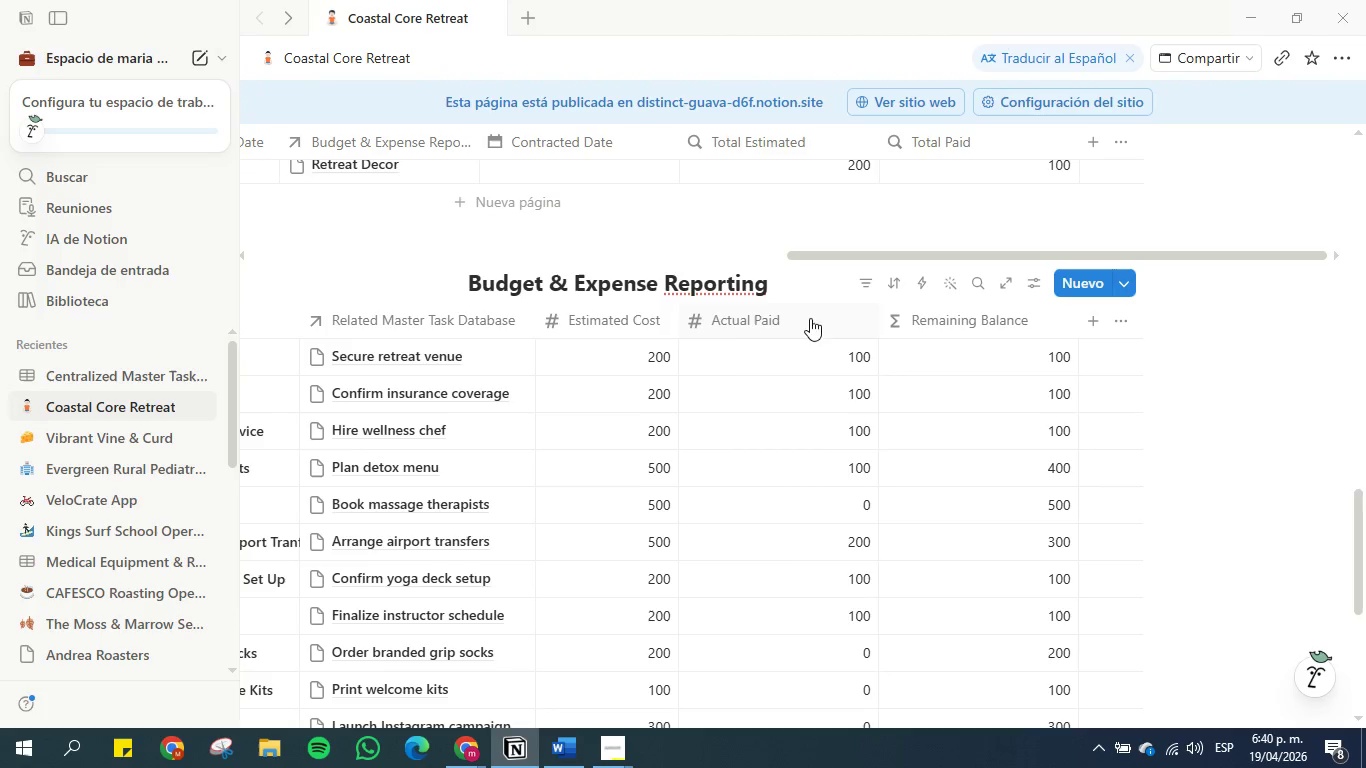 
mouse_move([793, 402])
 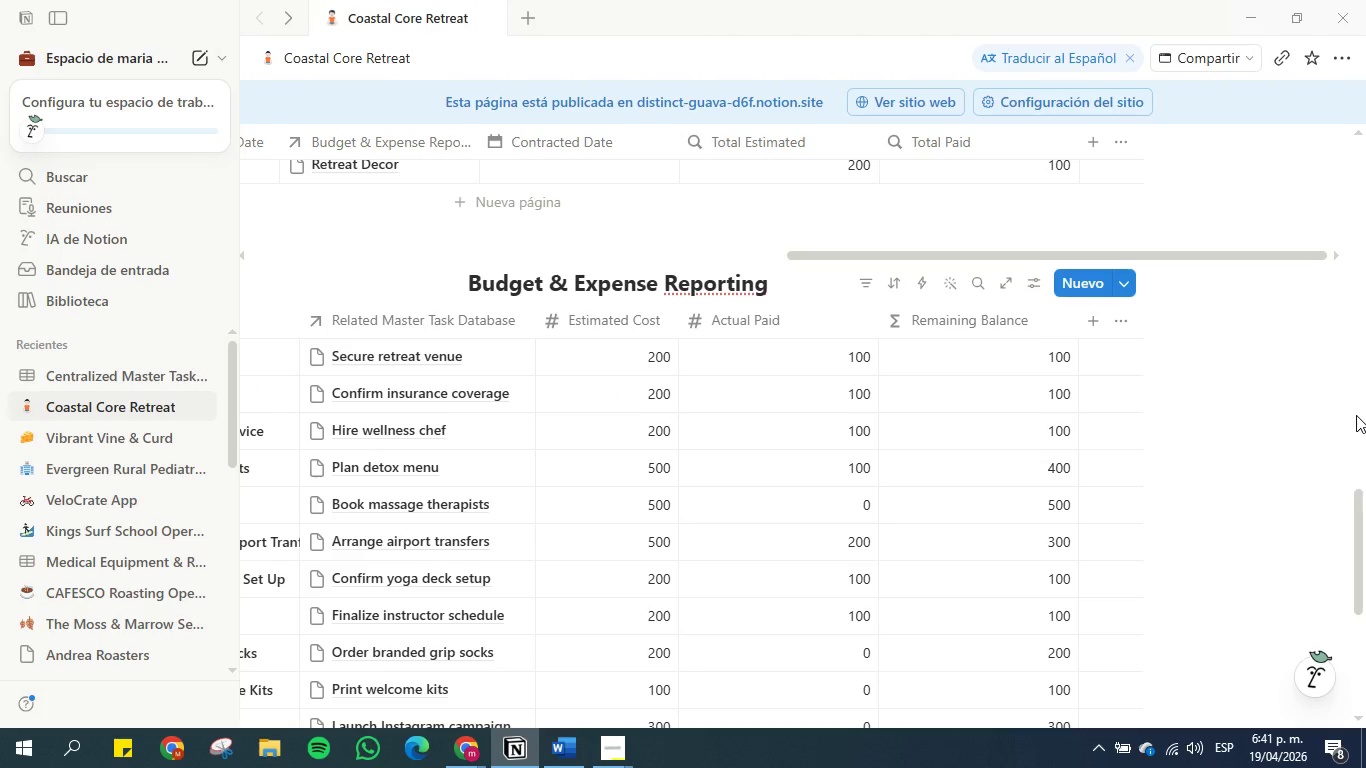 
wait(71.74)
 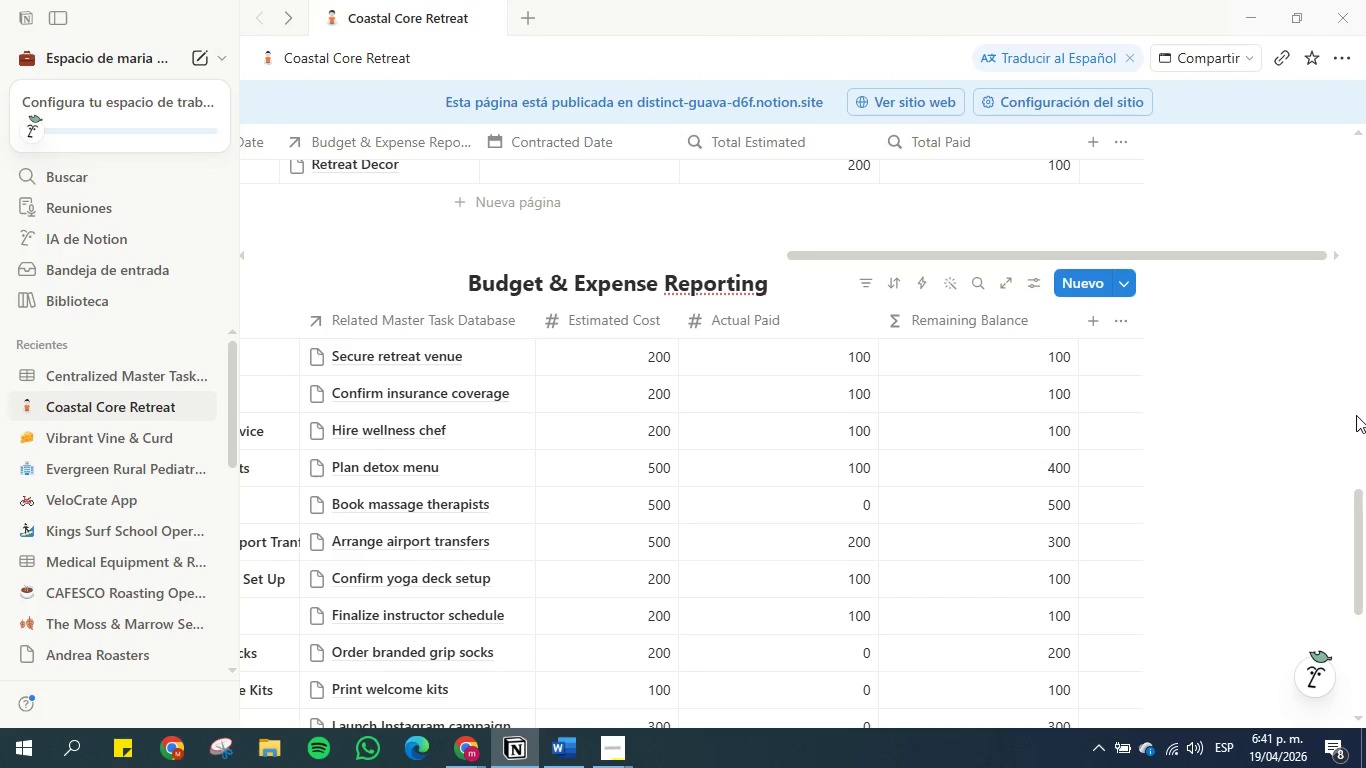 
left_click([619, 750])
 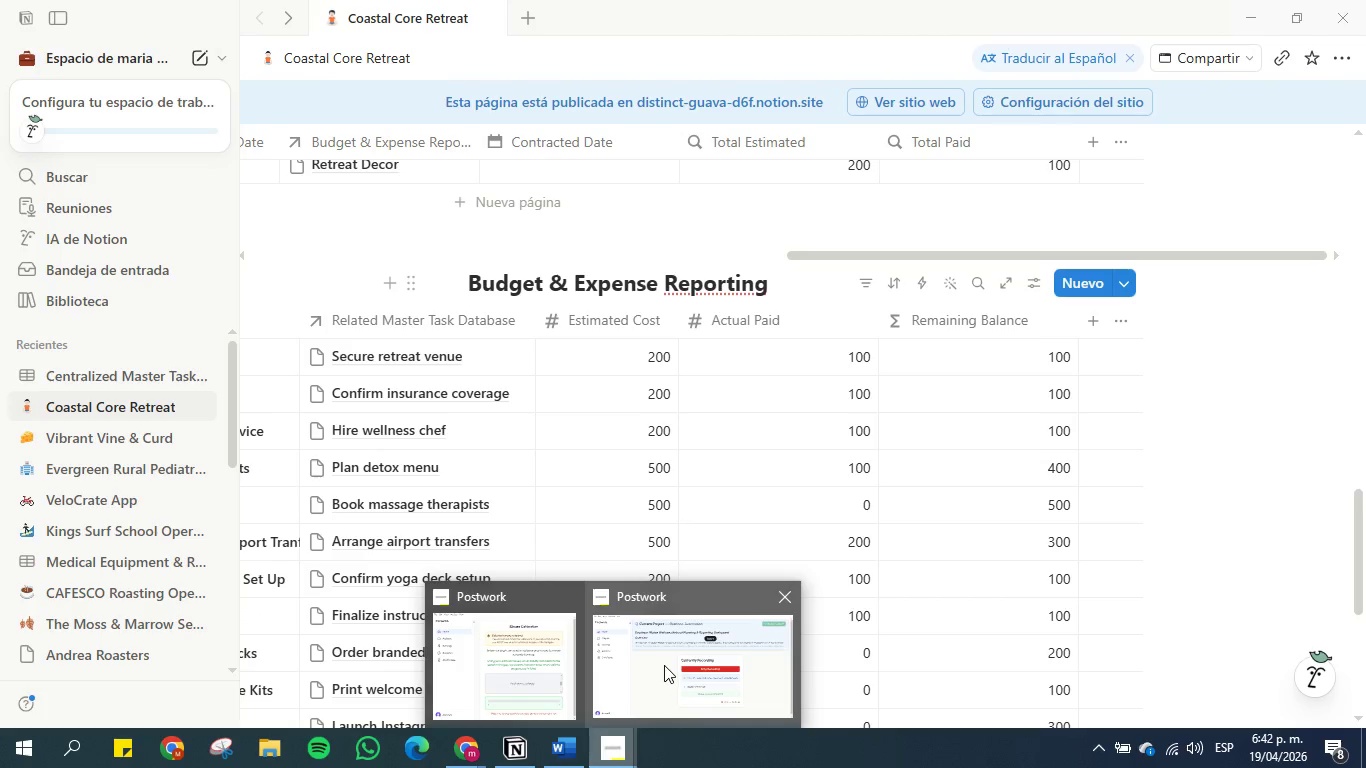 
left_click([664, 665])